 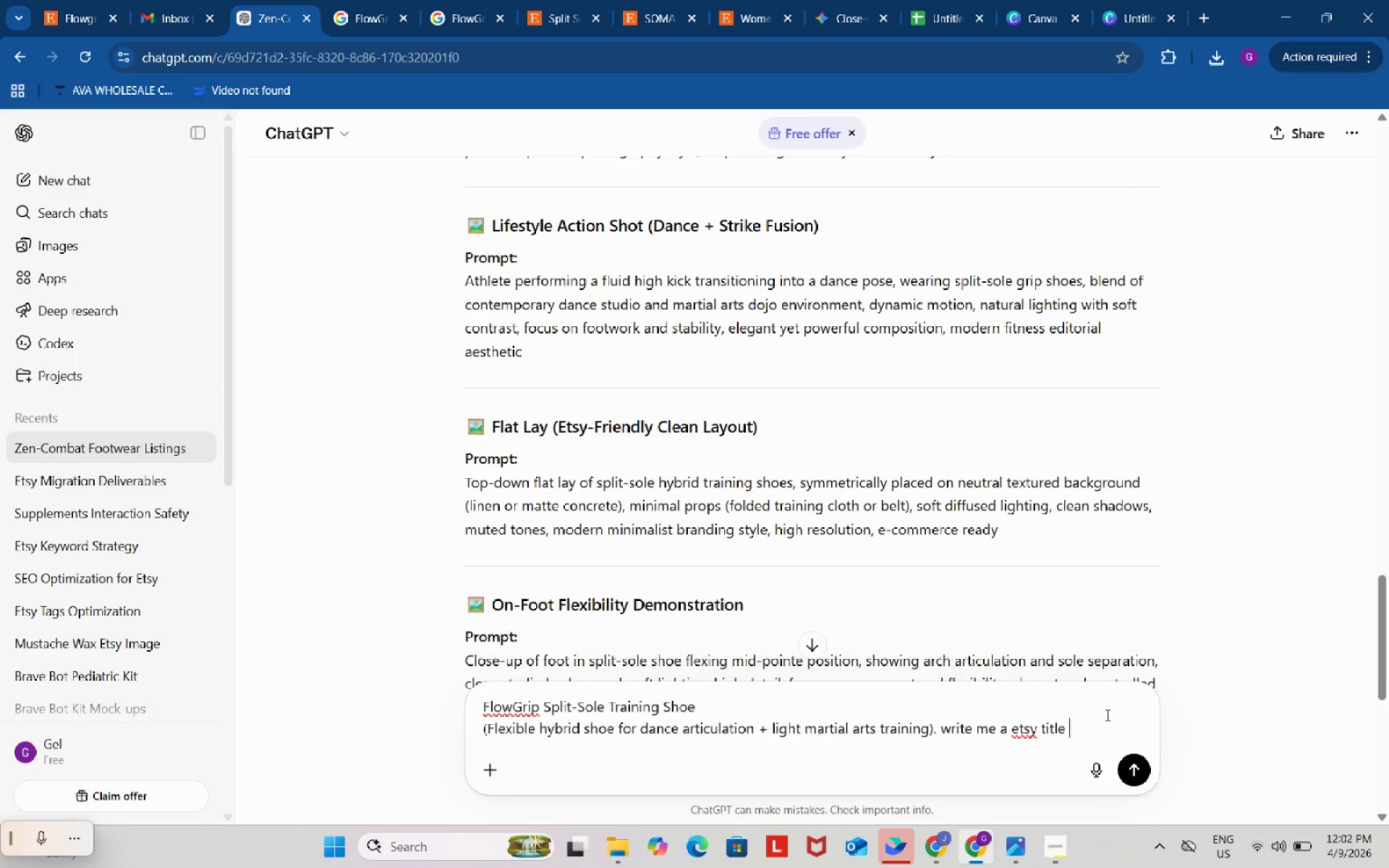 
key(Control+V)
 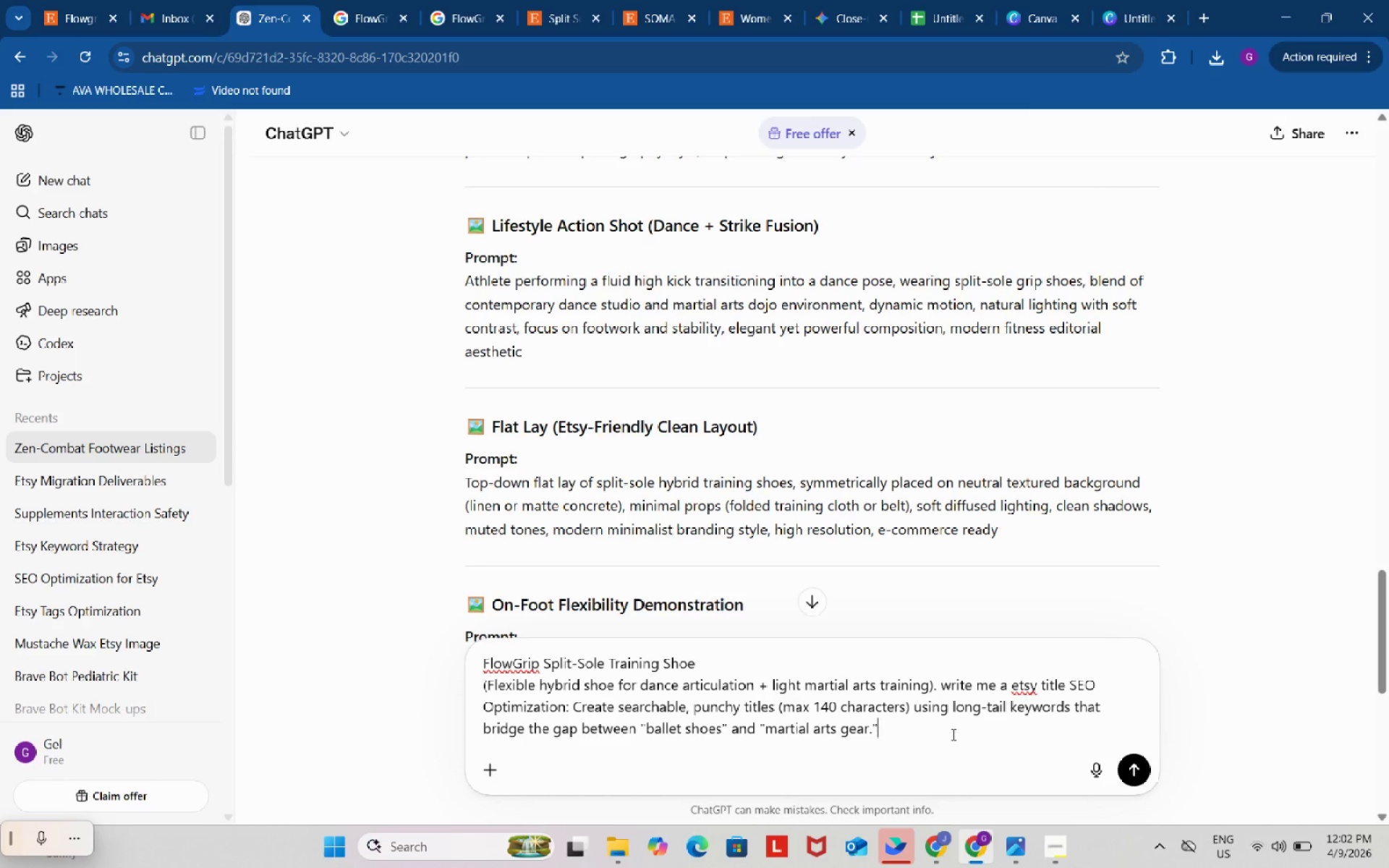 
key(Space)
 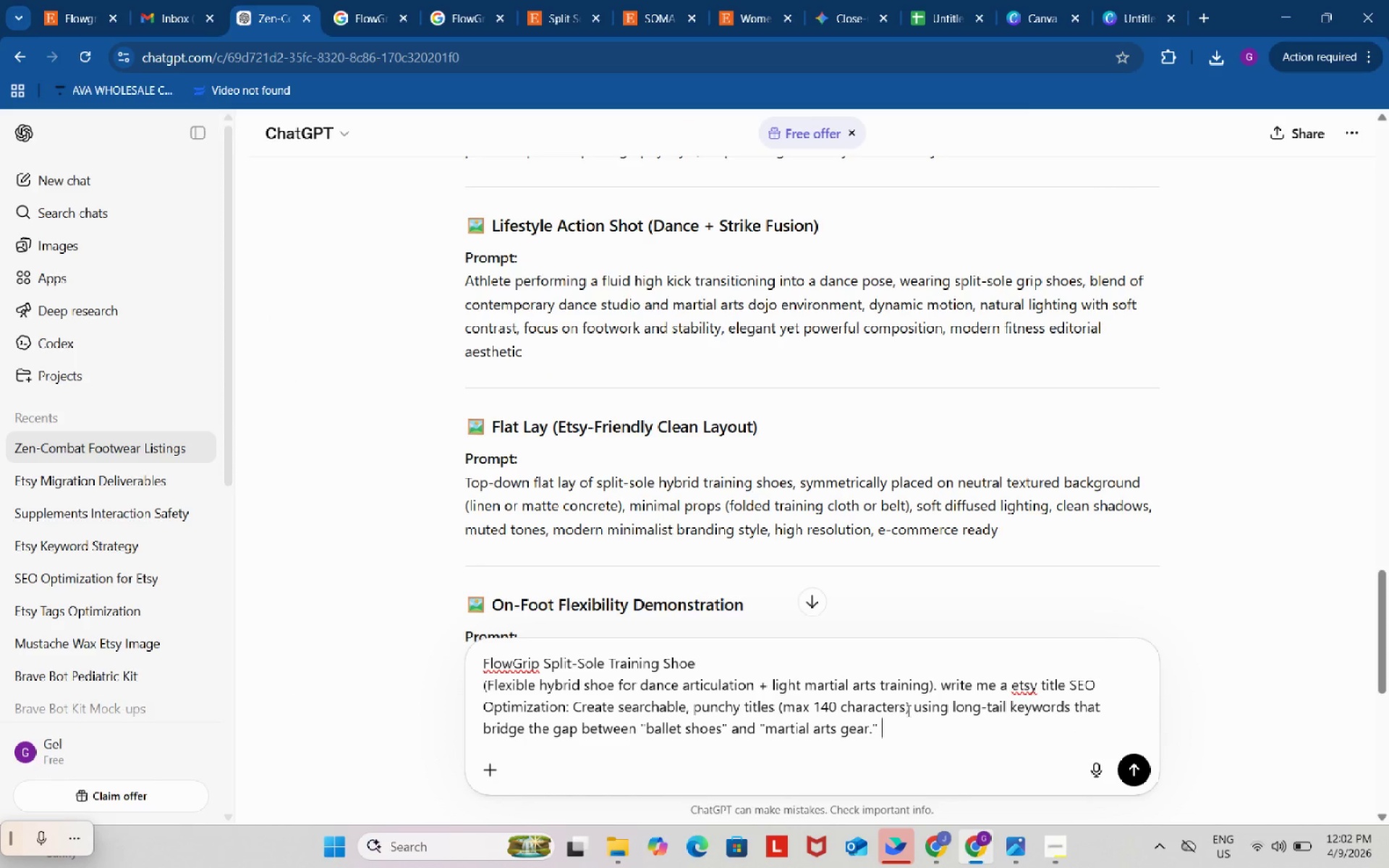 
left_click([909, 710])
 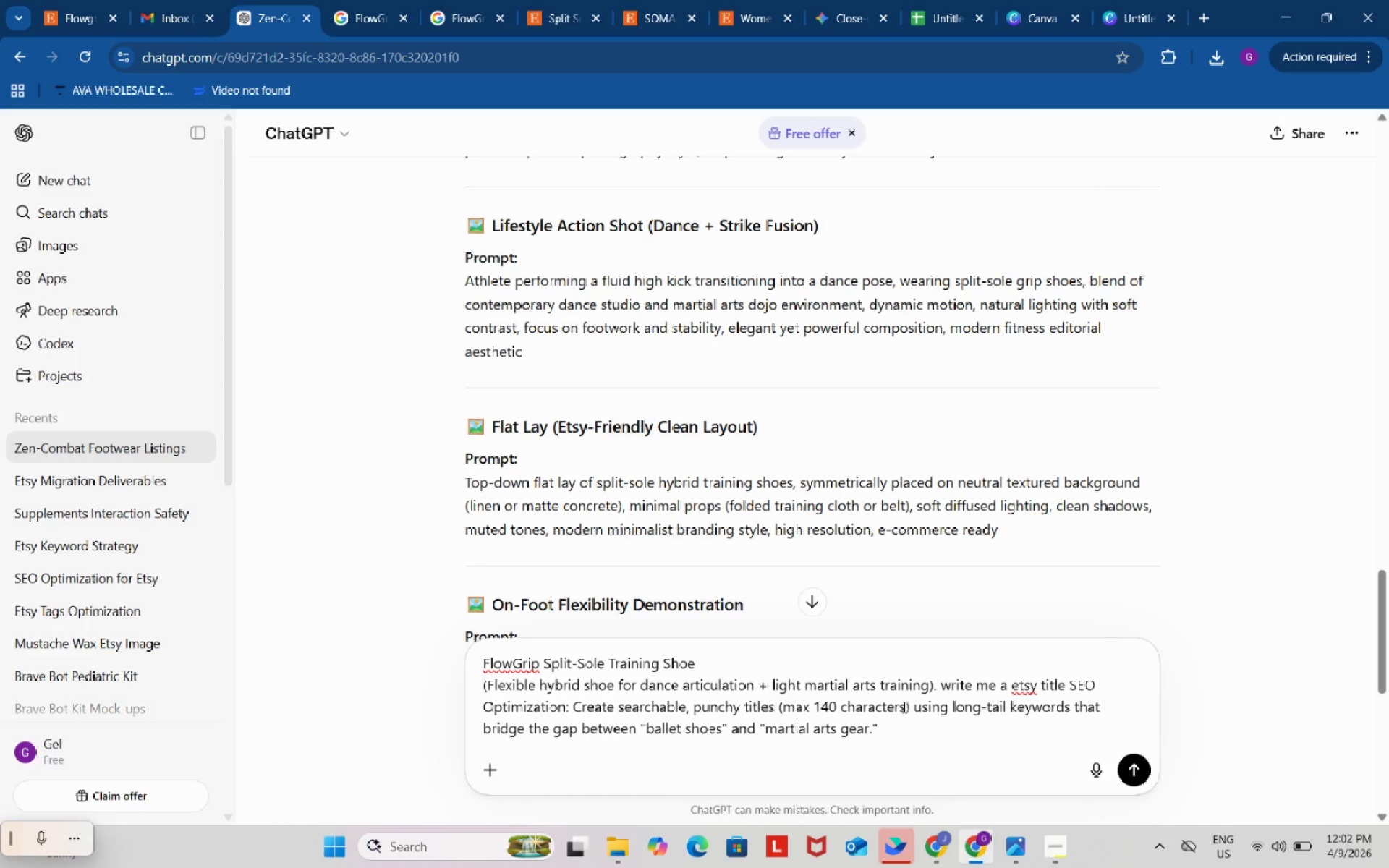 
left_click([903, 707])
 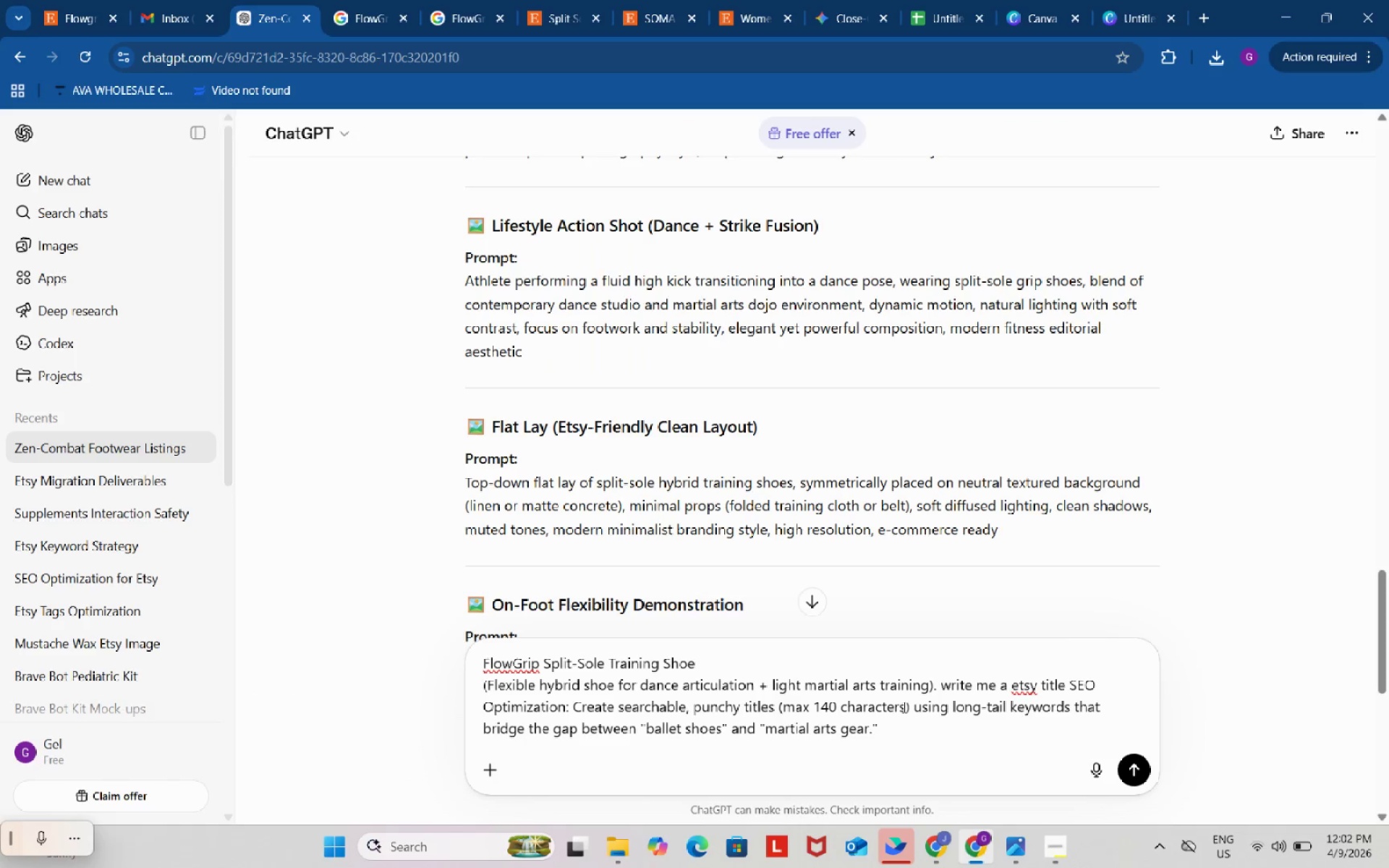 
type( including te)
key(Backspace)
type(he spaces)
 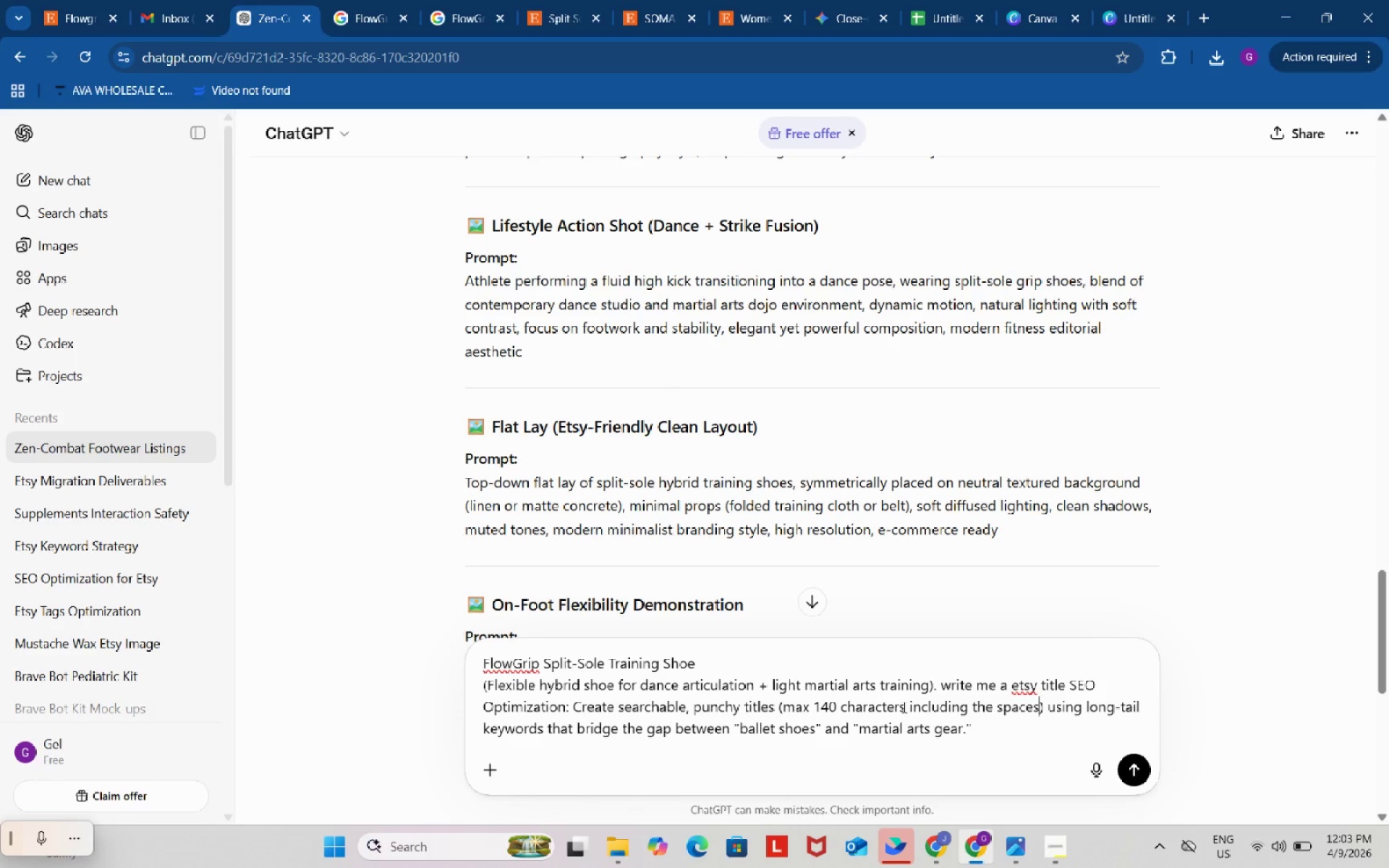 
key(Enter)
 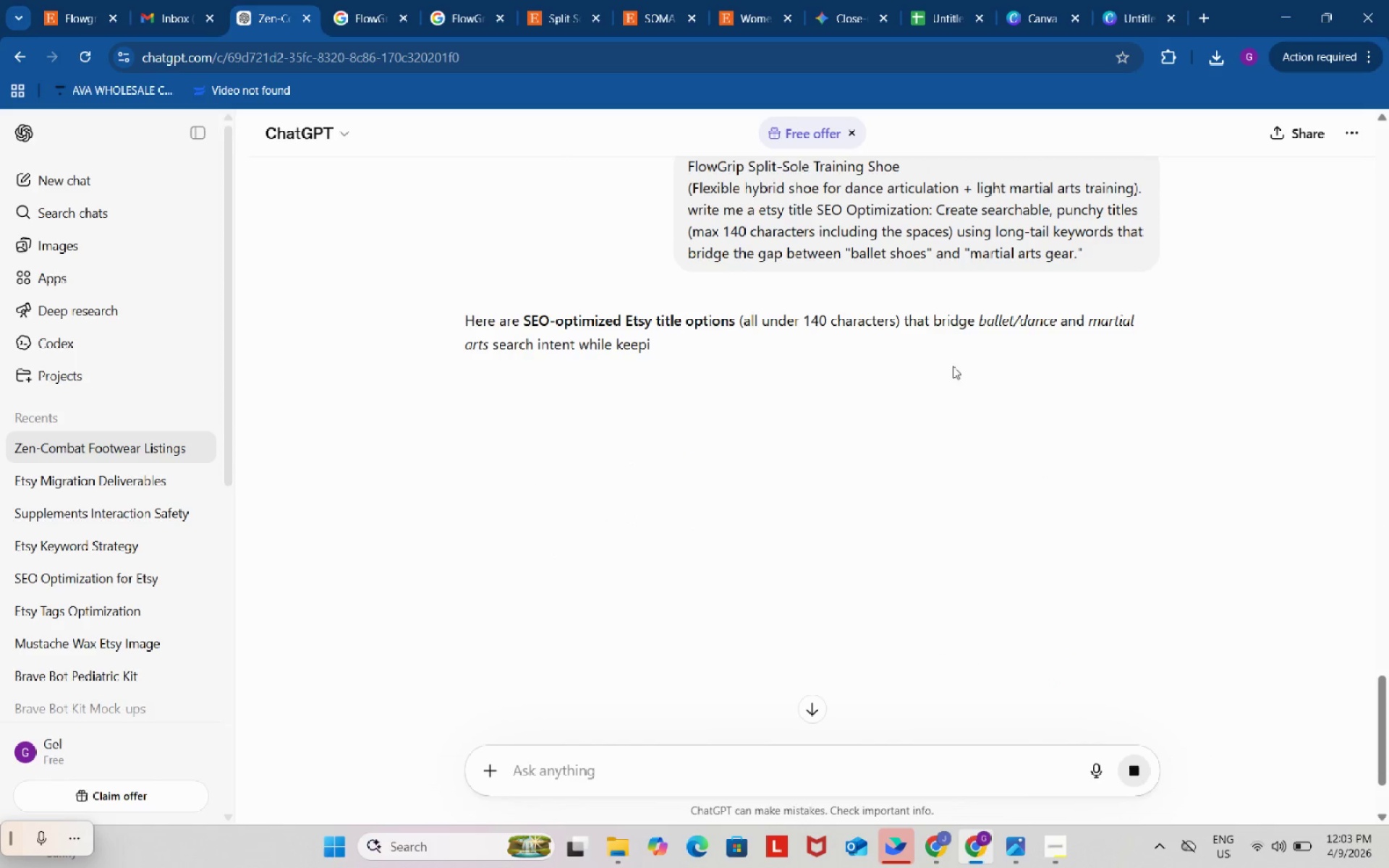 
wait(5.33)
 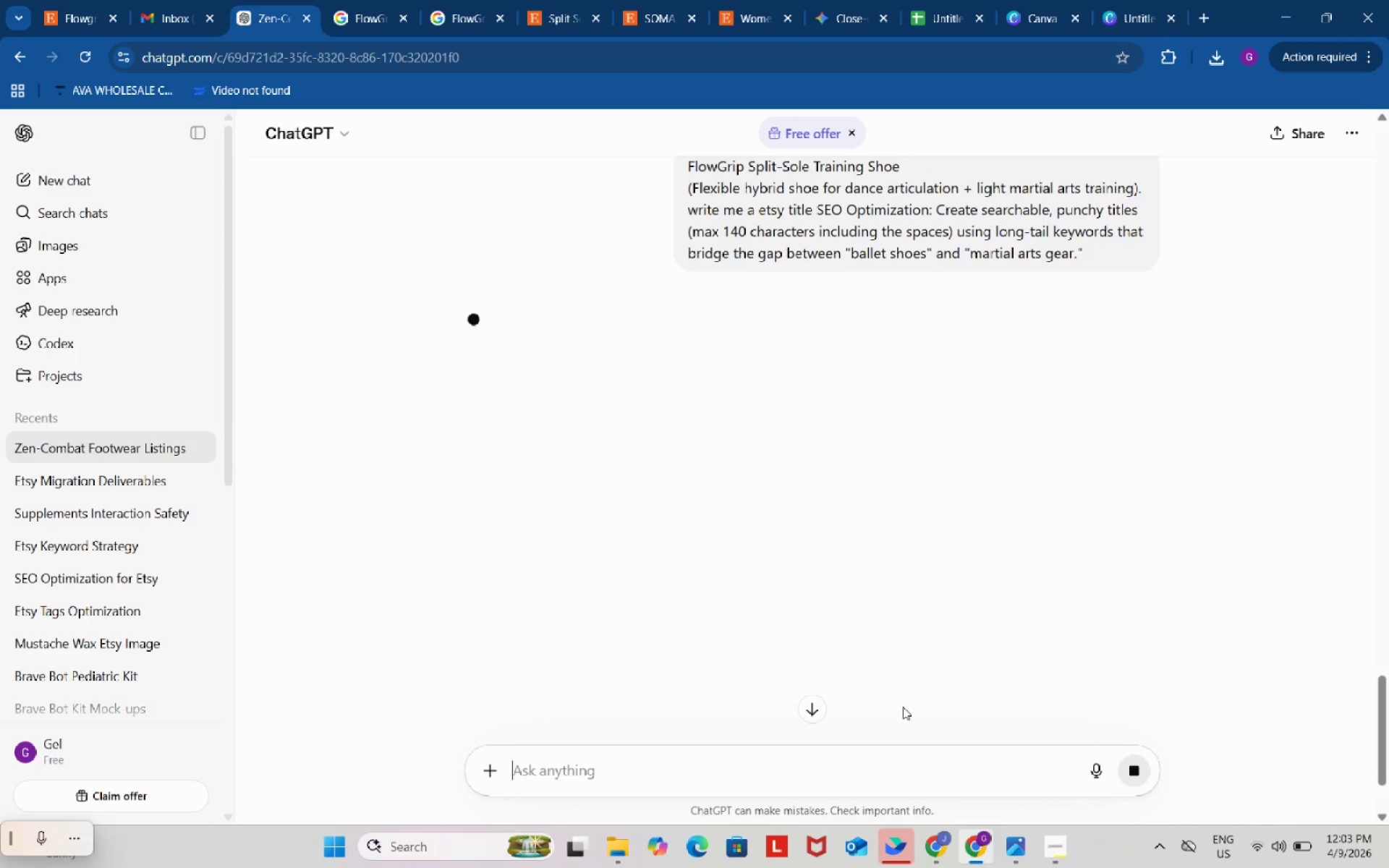 
left_click([940, 12])
 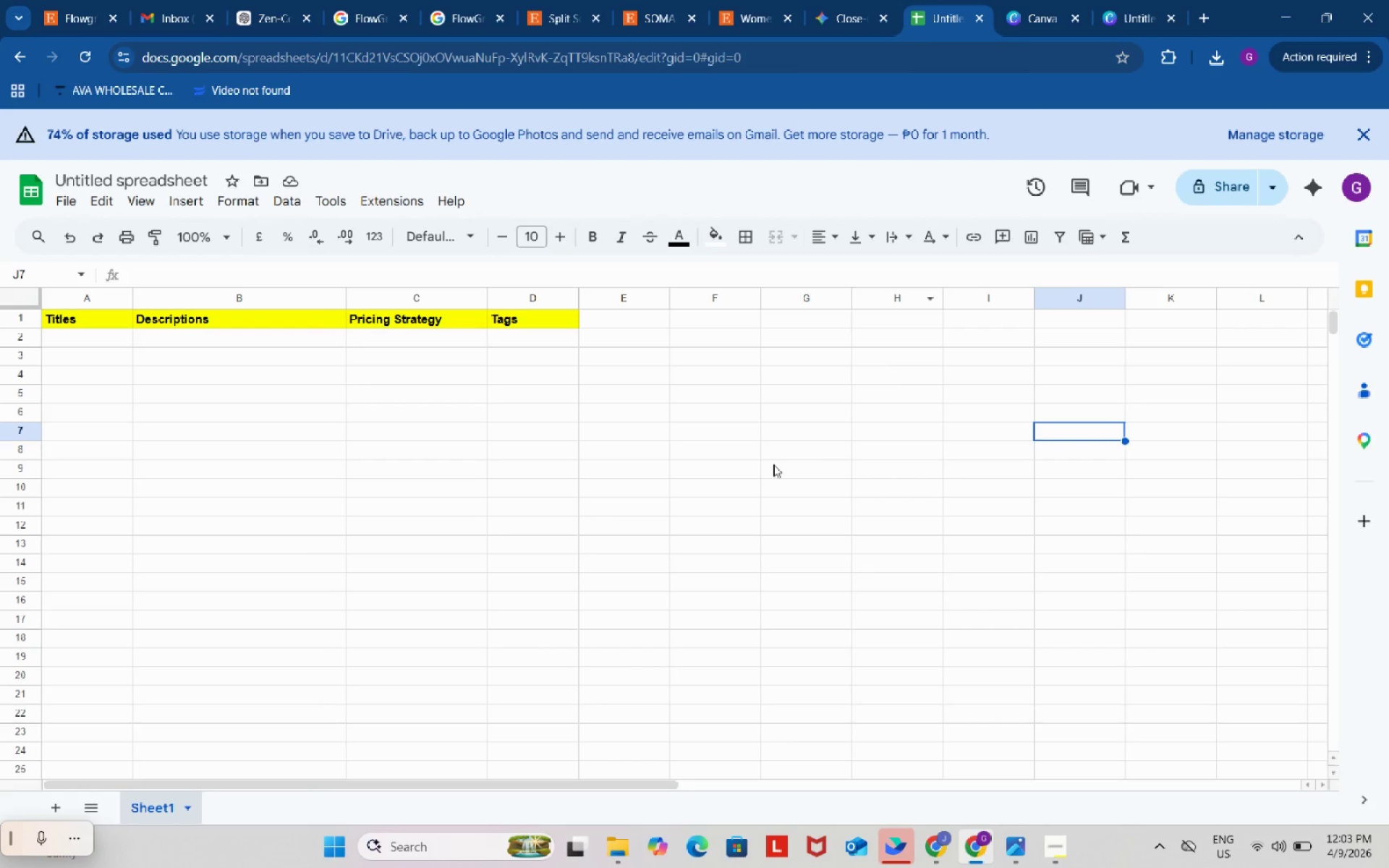 
left_click([710, 466])
 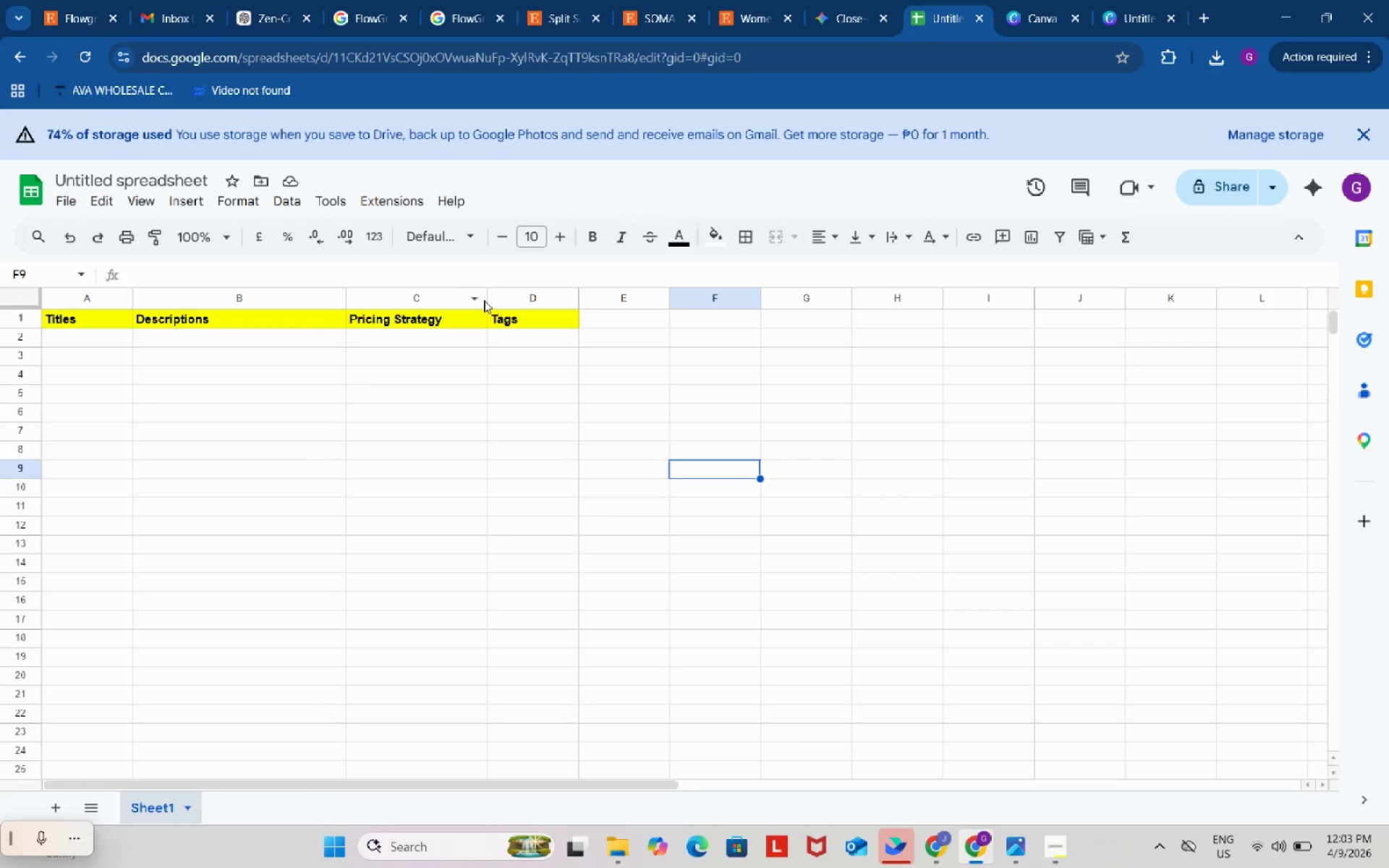 
left_click_drag(start_coordinate=[485, 299], to_coordinate=[504, 297])
 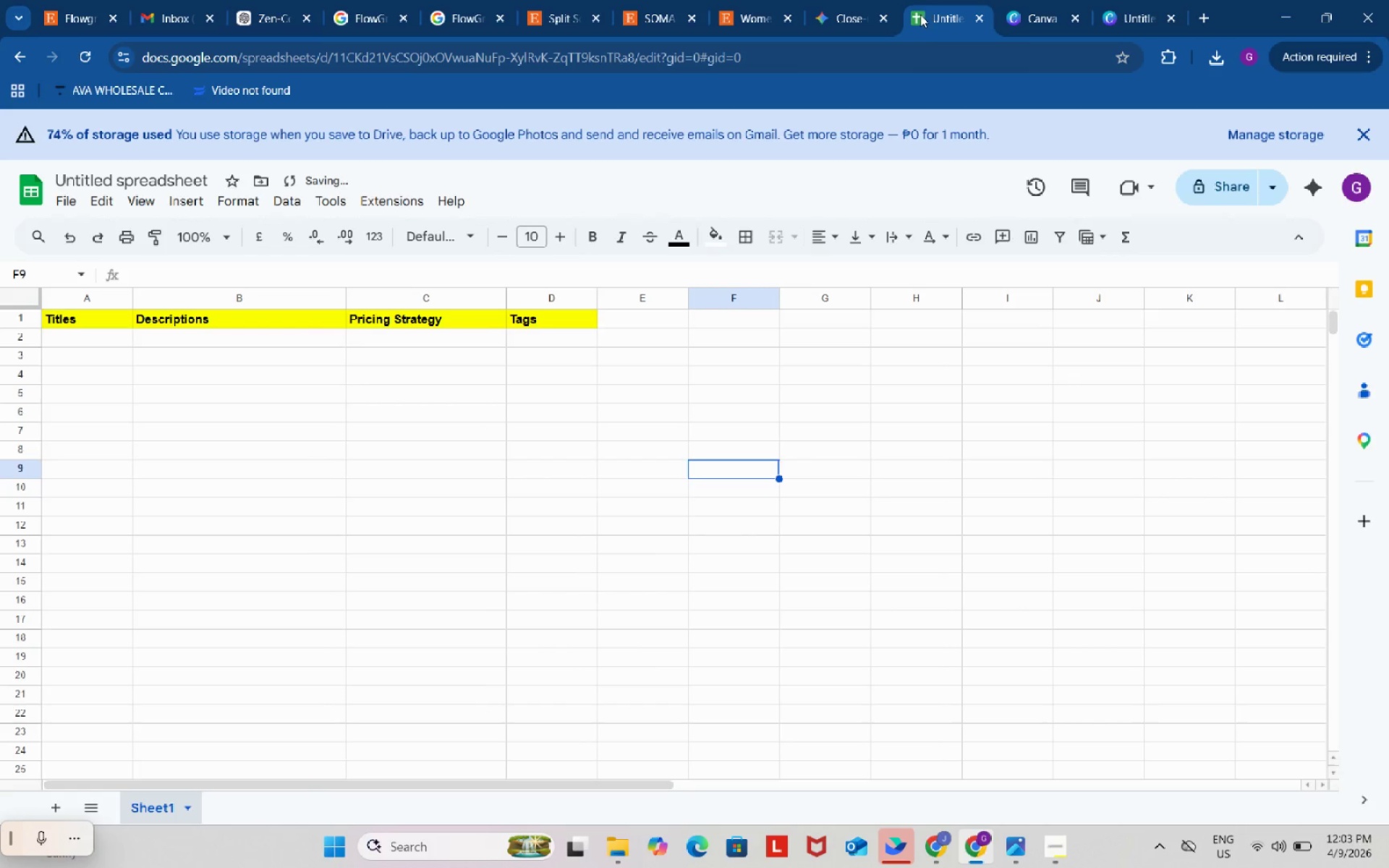 
mouse_move([831, 17])
 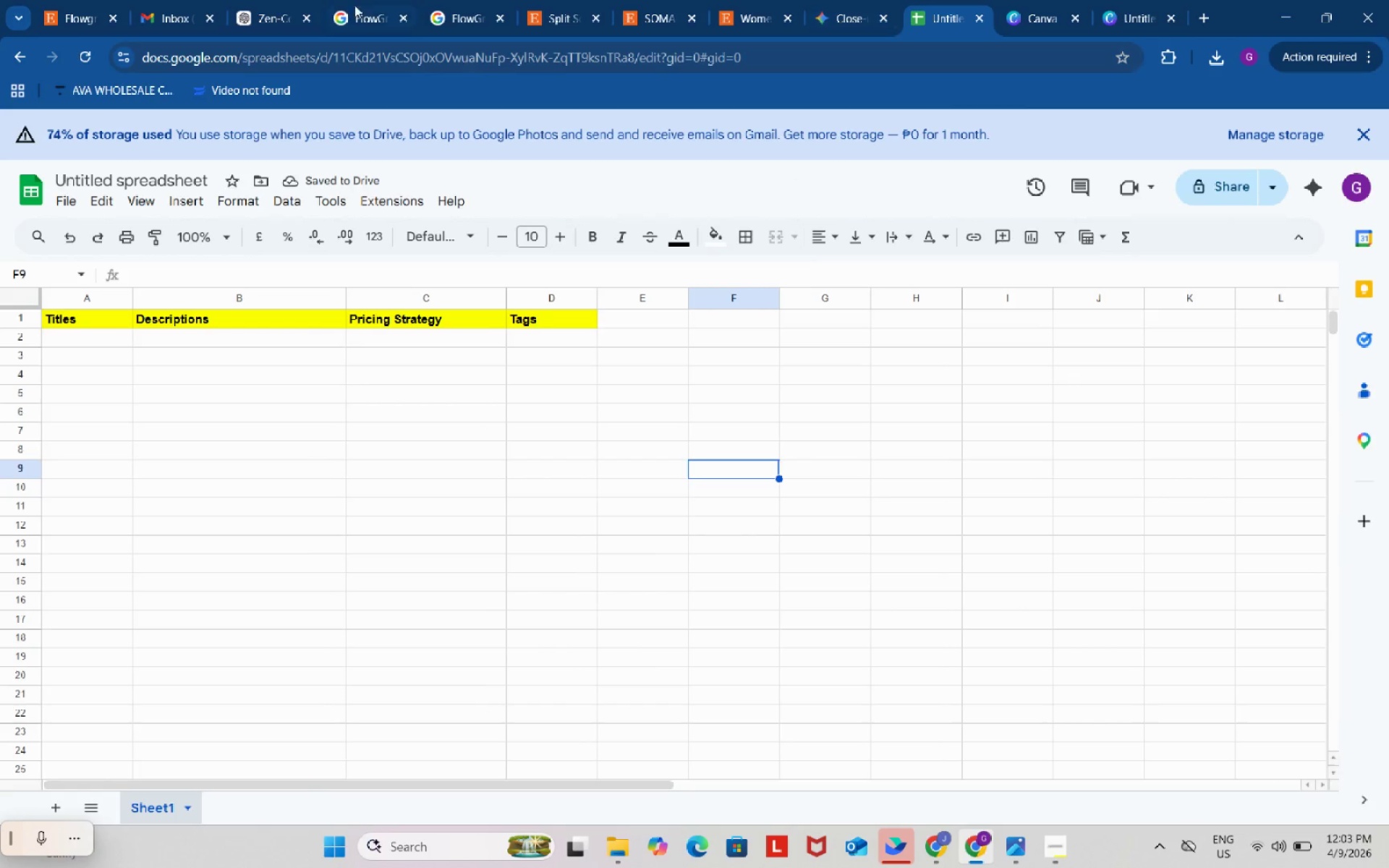 
left_click([285, 0])
 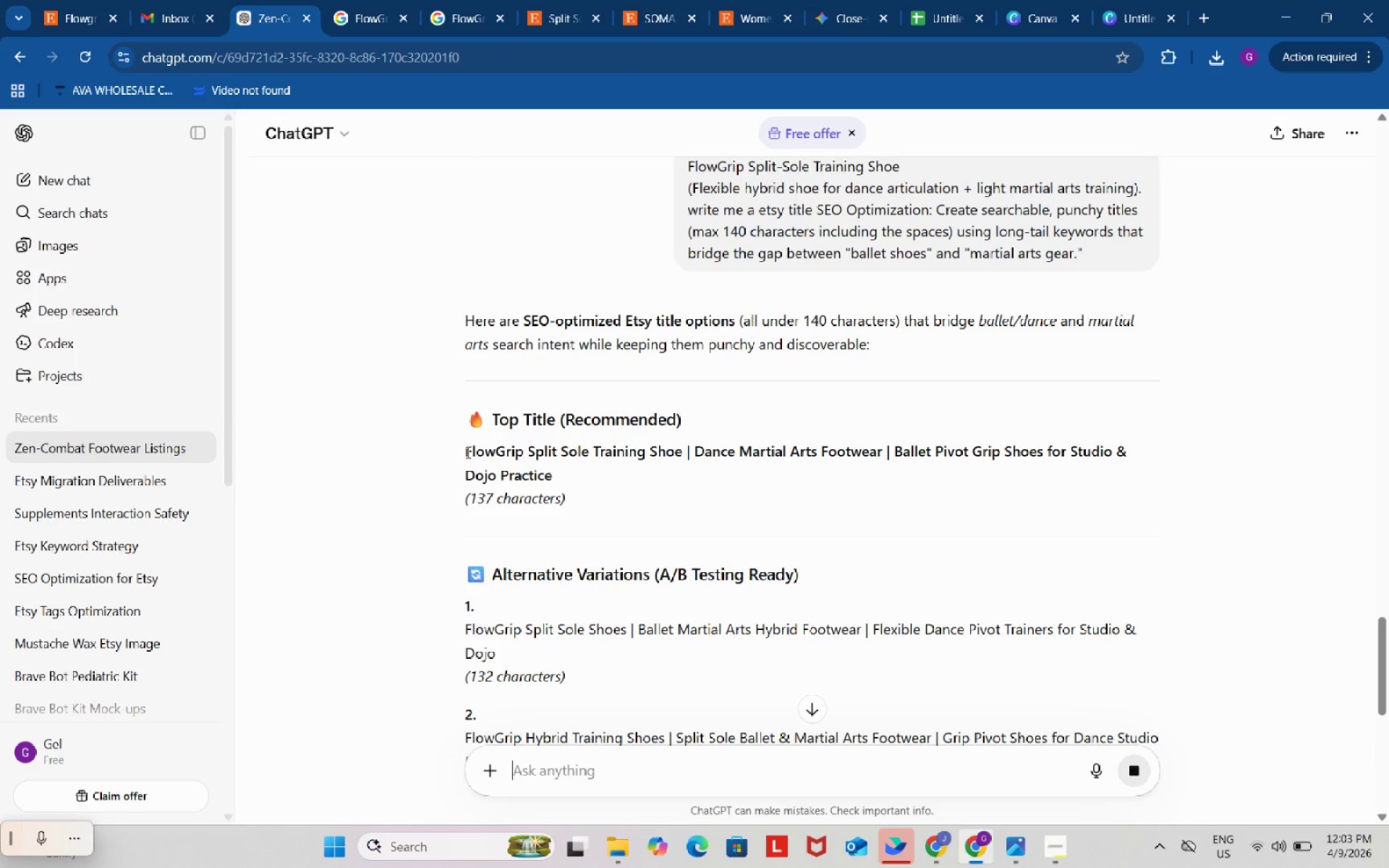 
left_click_drag(start_coordinate=[467, 452], to_coordinate=[551, 479])
 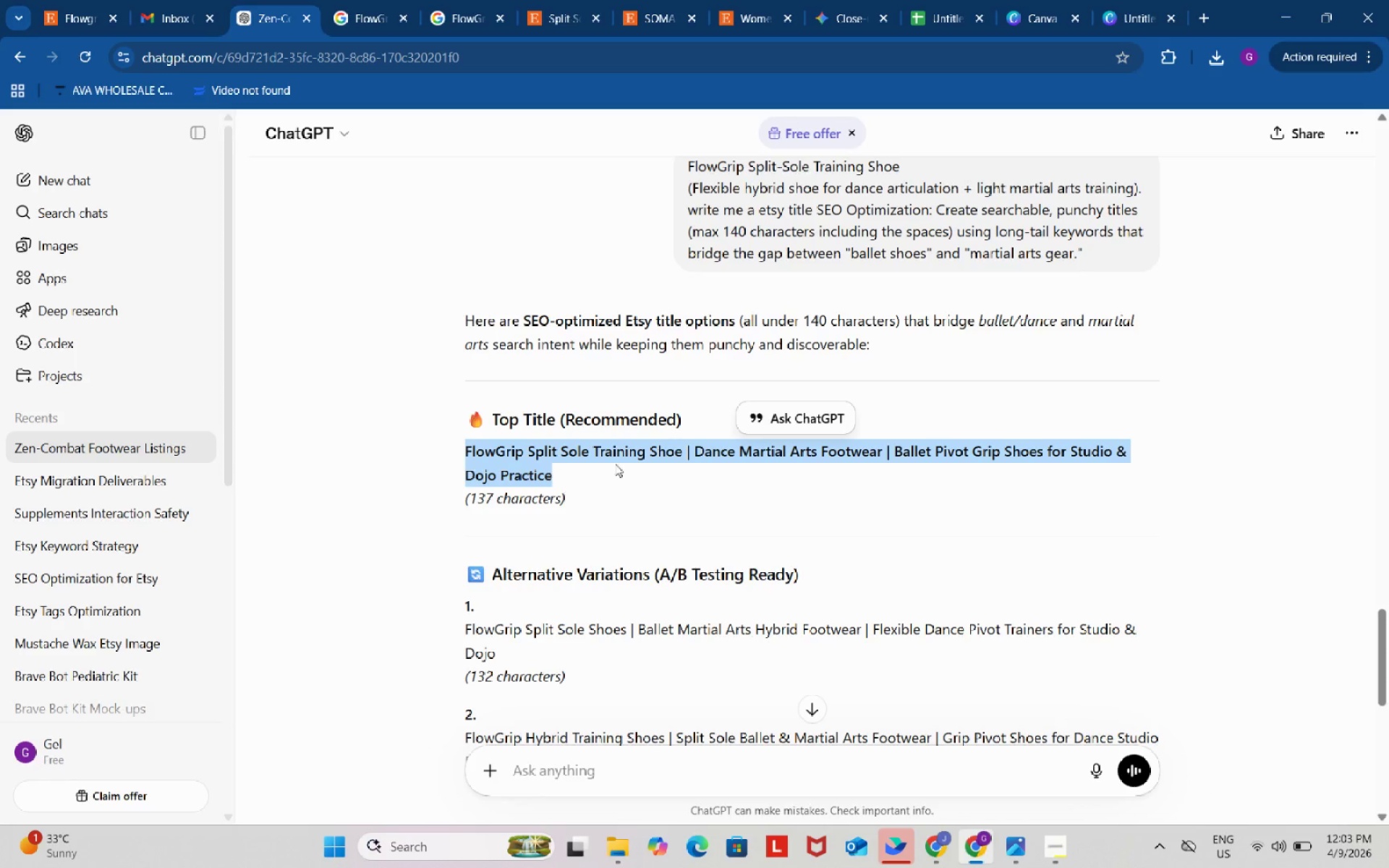 
key(Control+ControlLeft)
 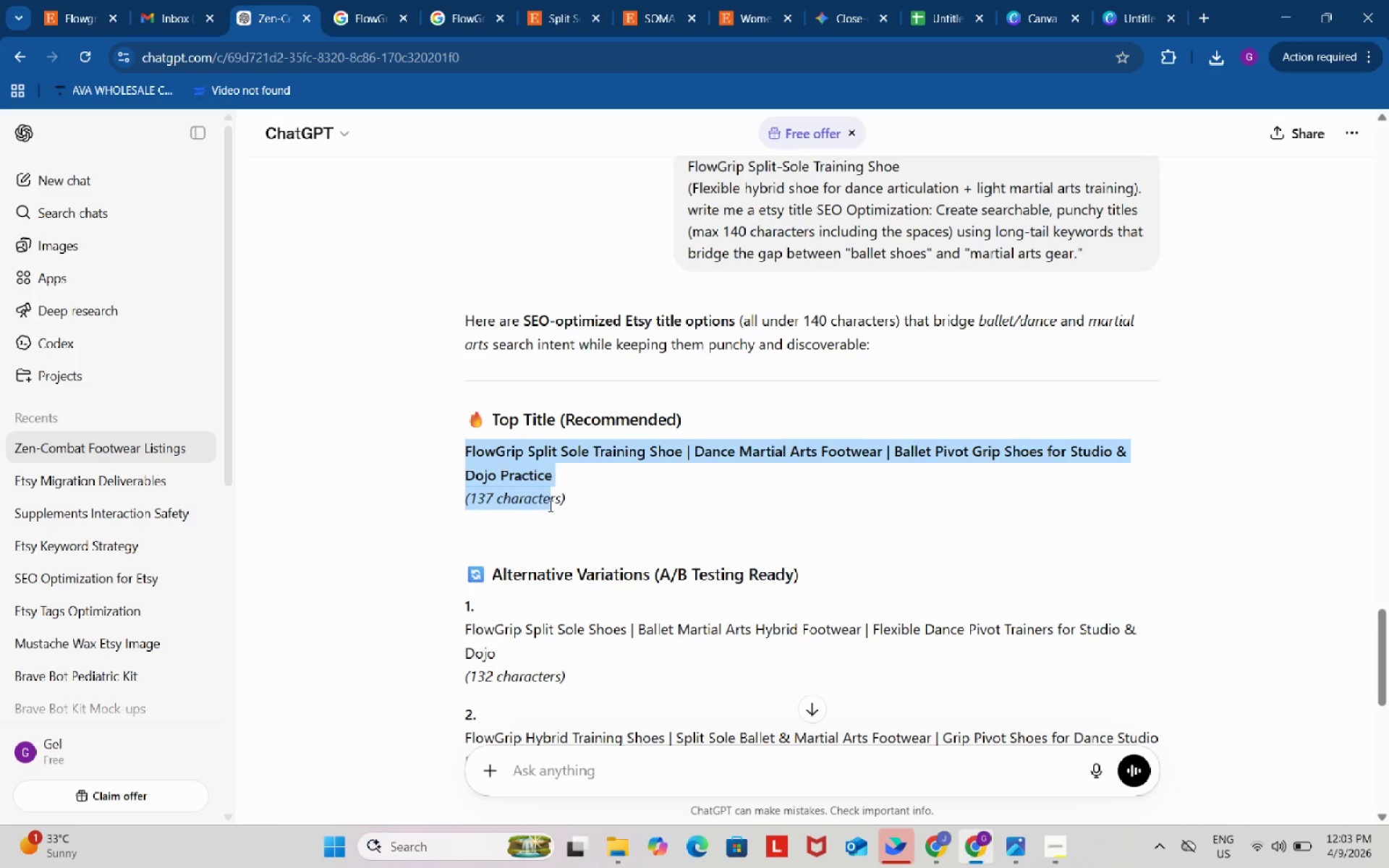 
key(Control+C)
 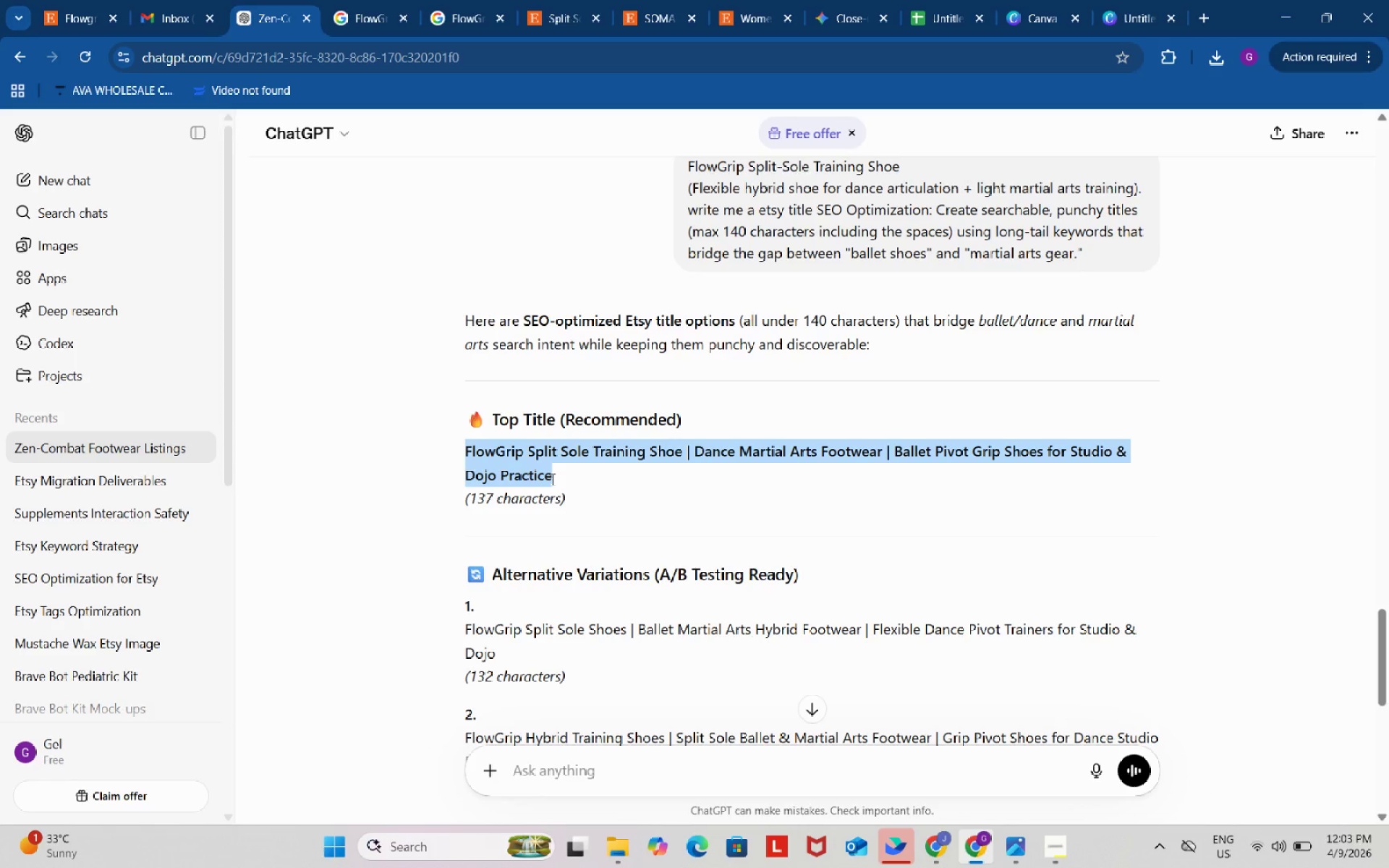 
key(Control+ControlLeft)
 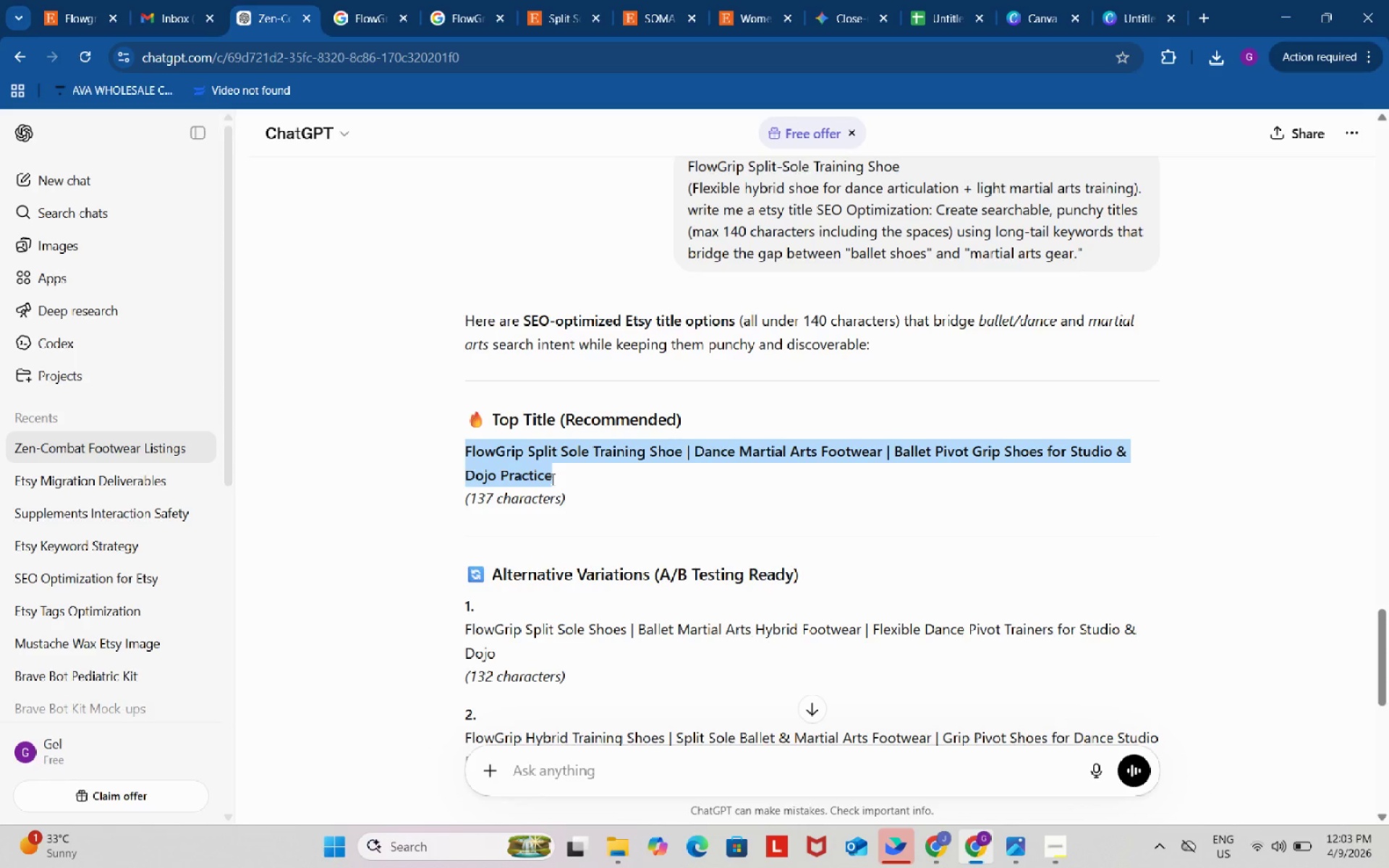 
key(Control+C)
 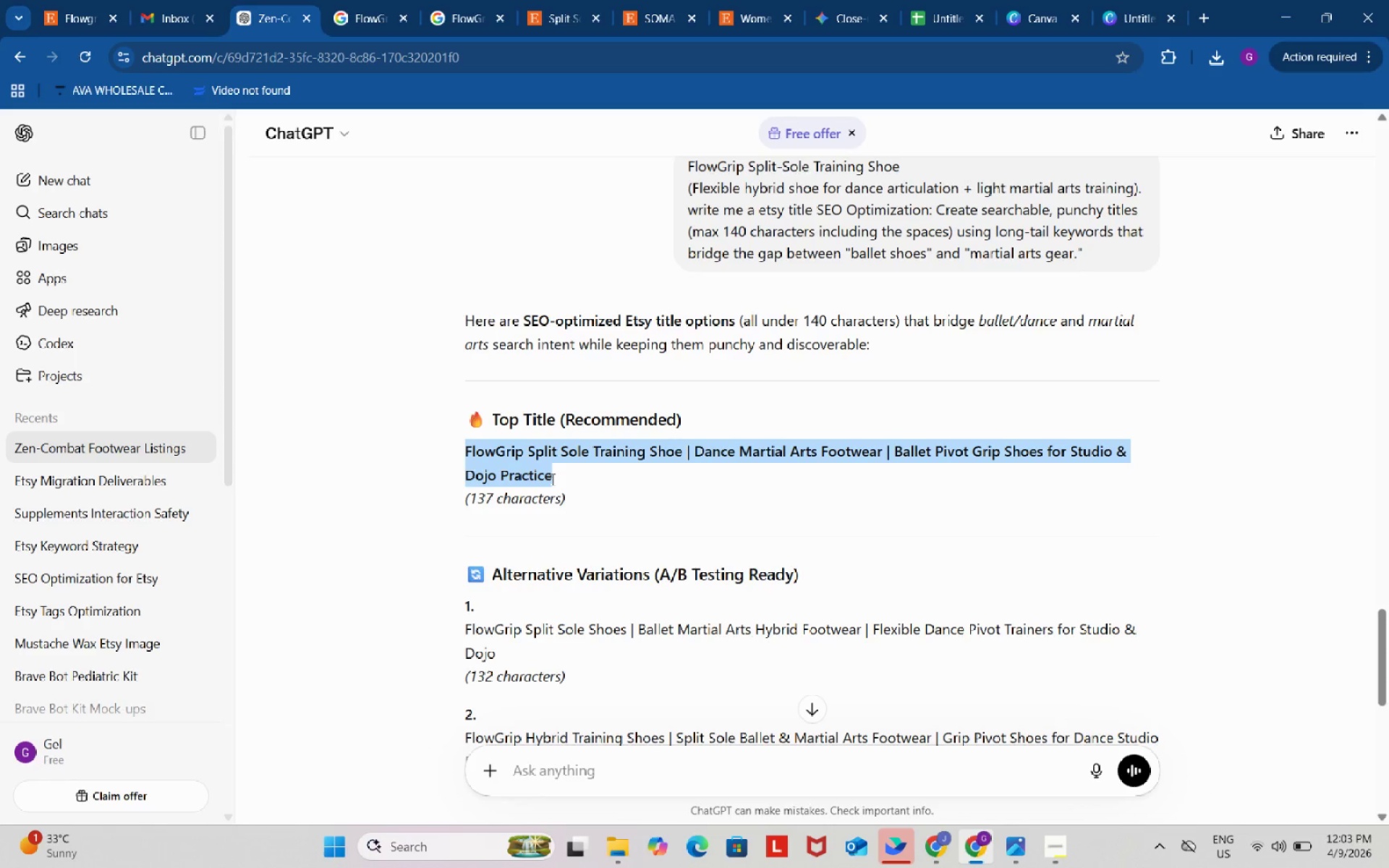 
key(Control+ControlLeft)
 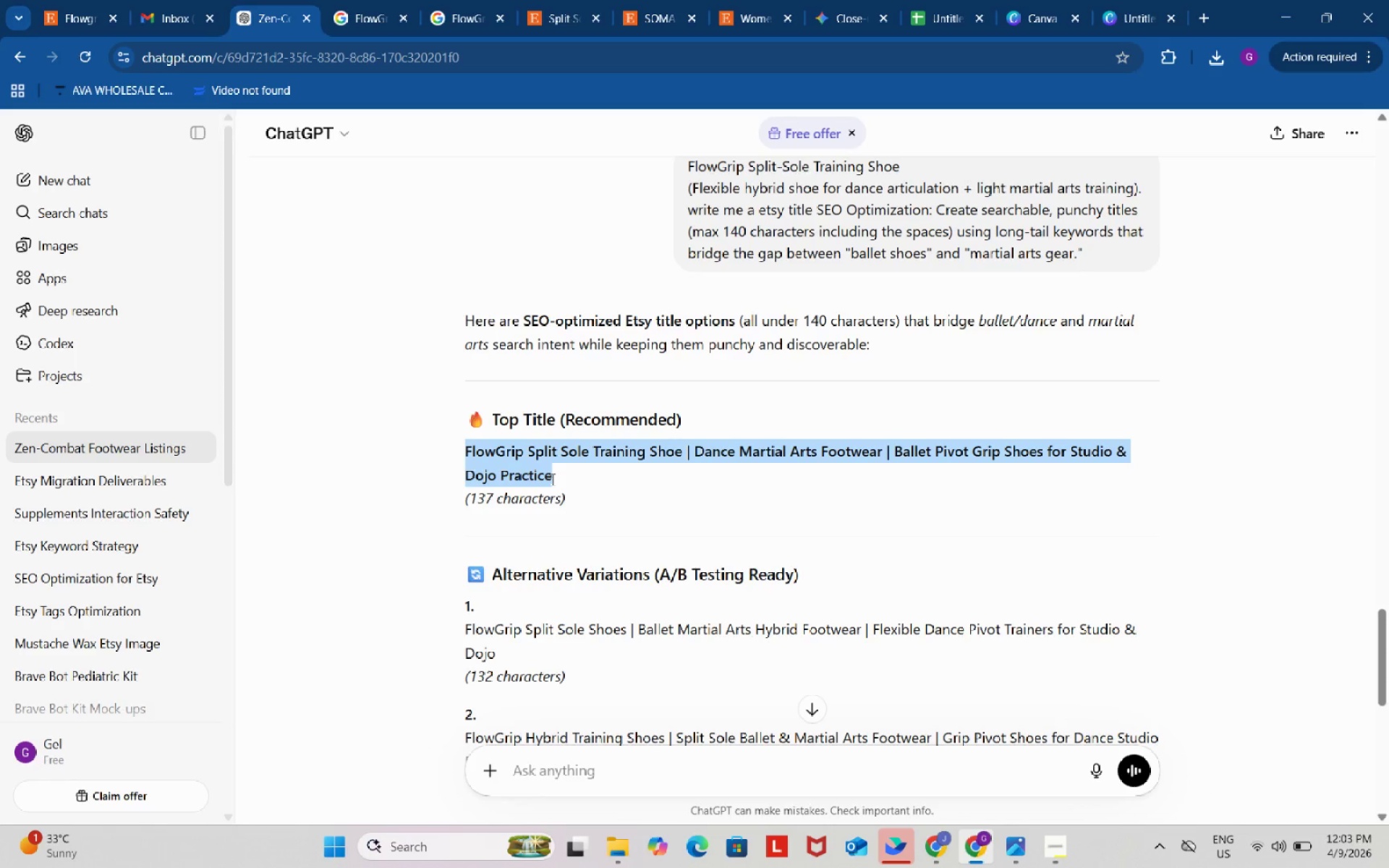 
key(Control+C)
 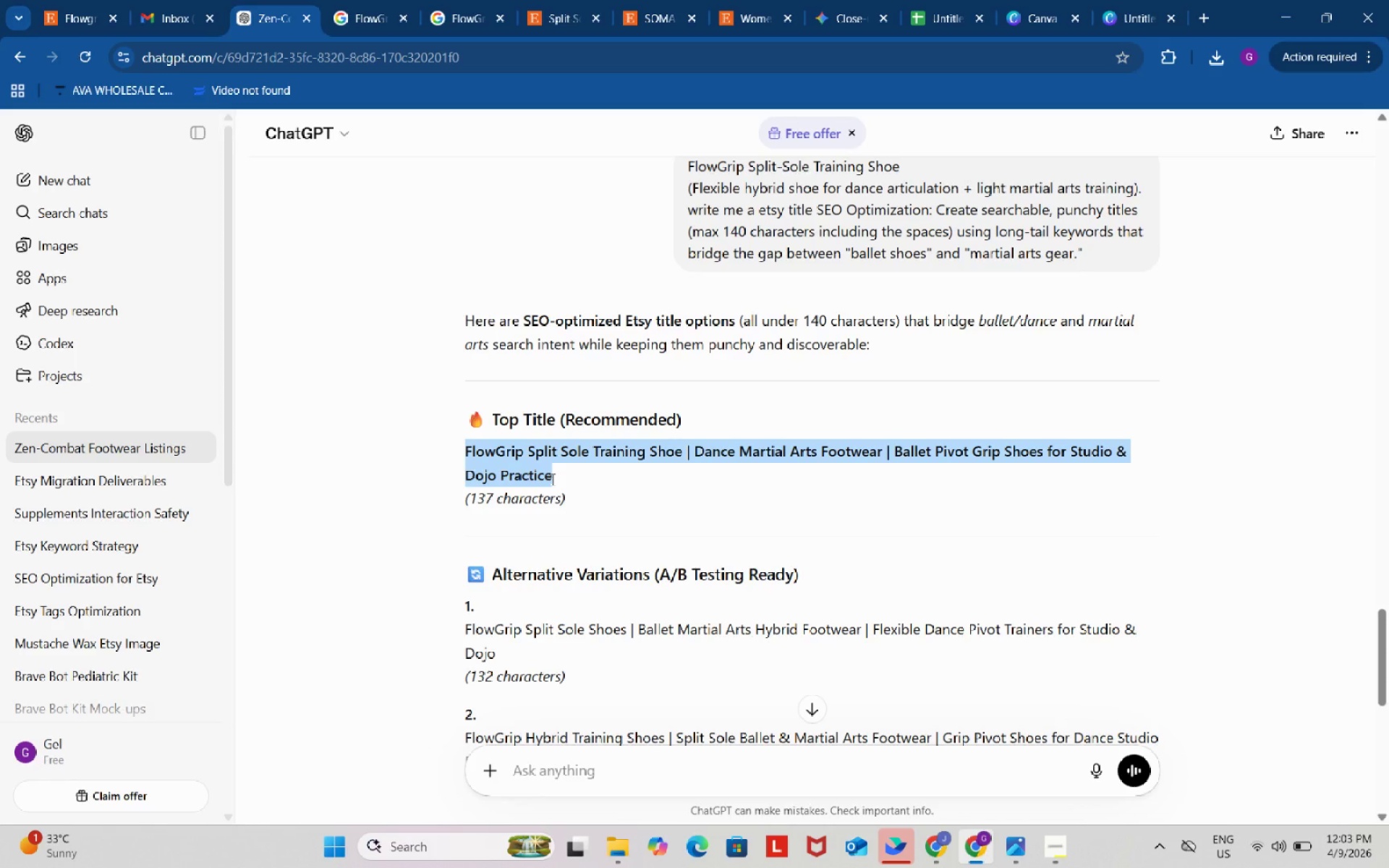 
key(Control+ControlLeft)